 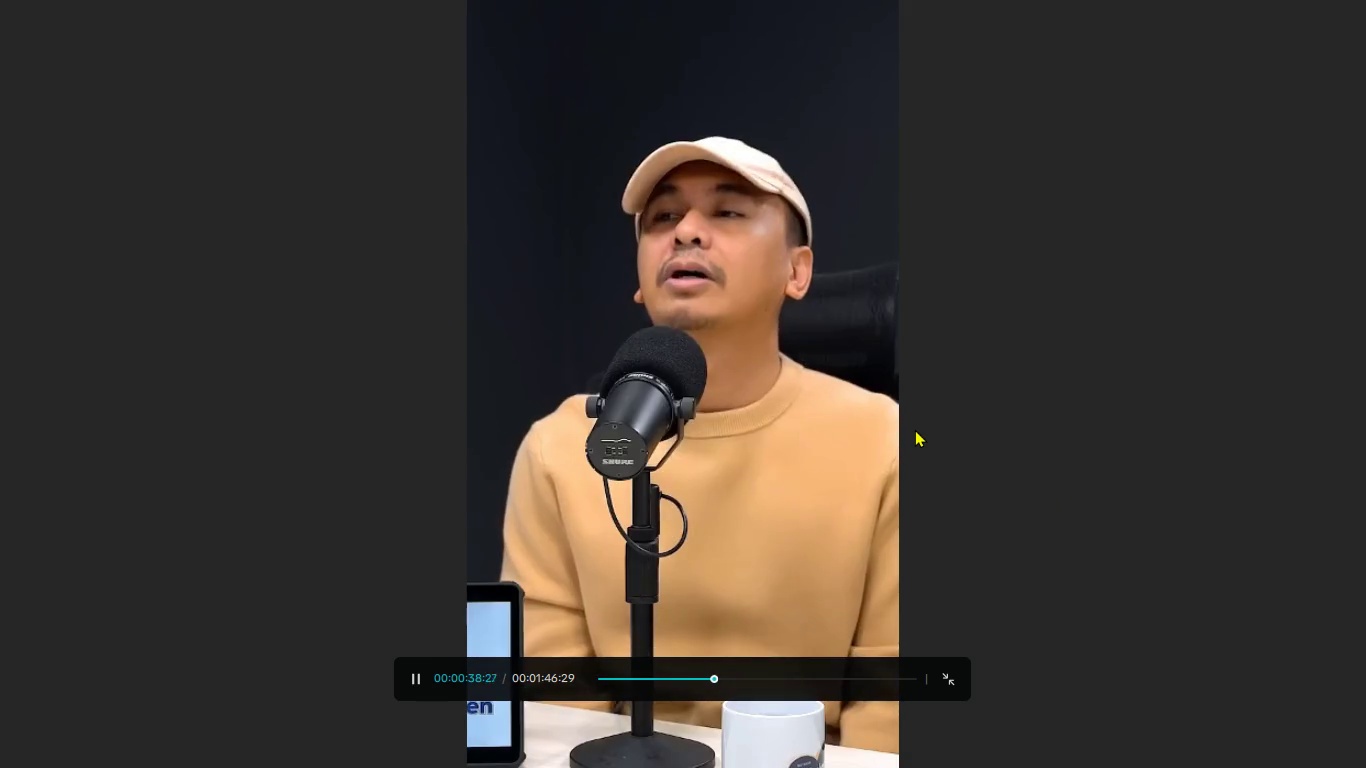 
key(Escape)
 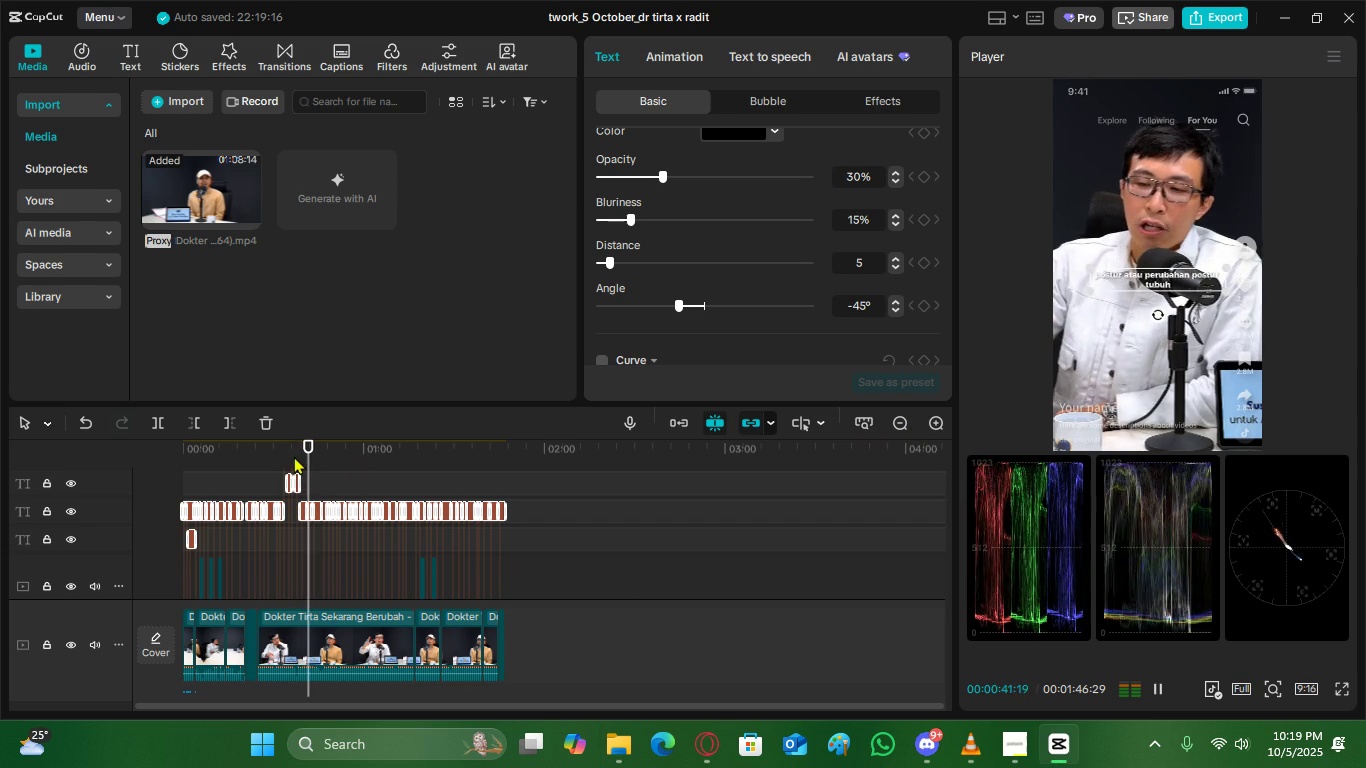 
left_click([296, 452])
 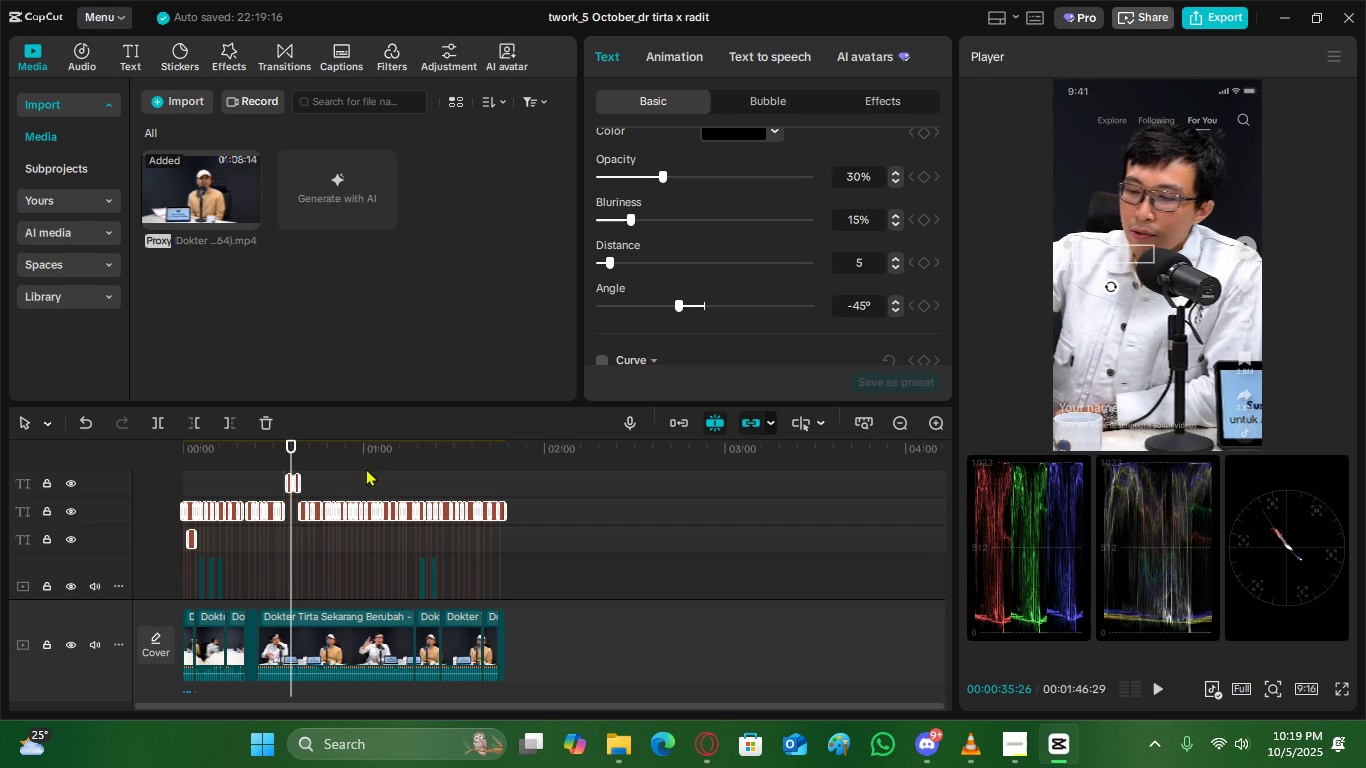 
left_click([273, 445])
 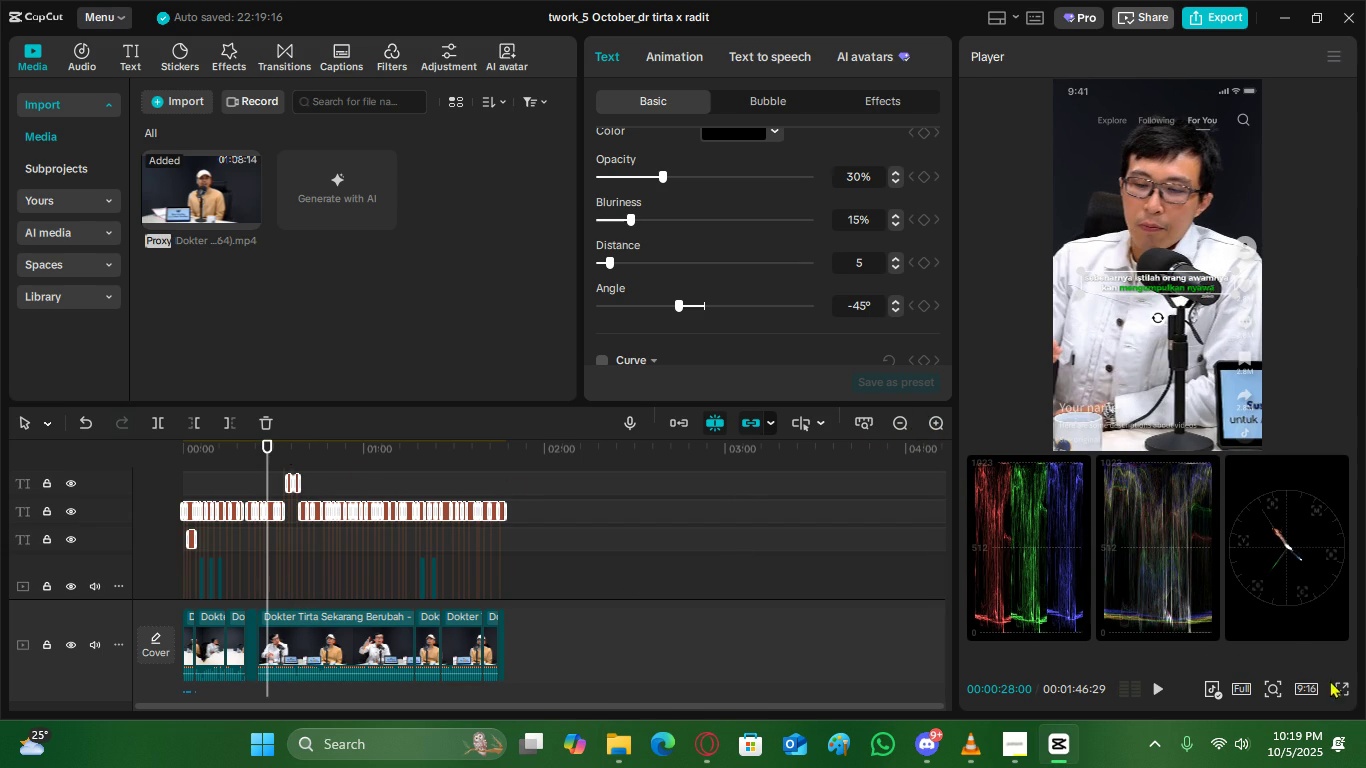 
left_click([1342, 691])
 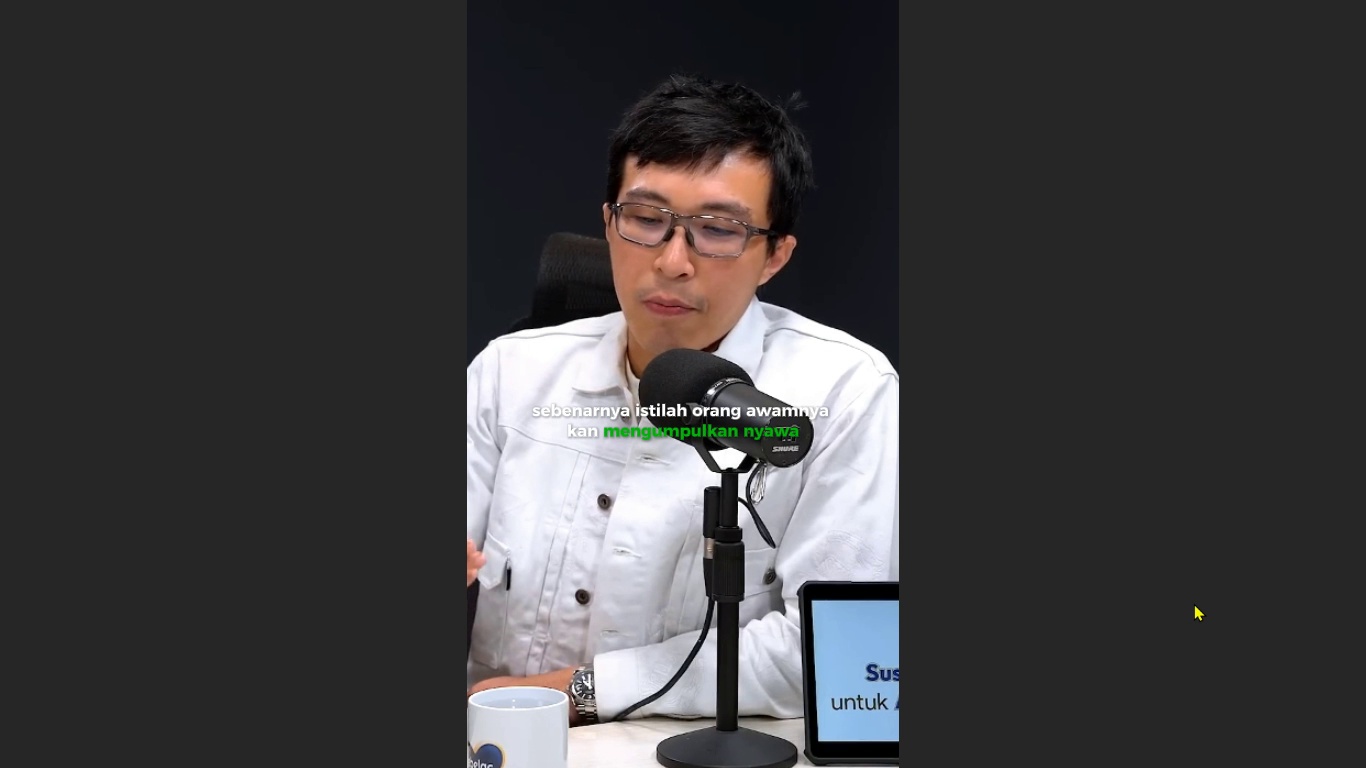 
wait(31.6)
 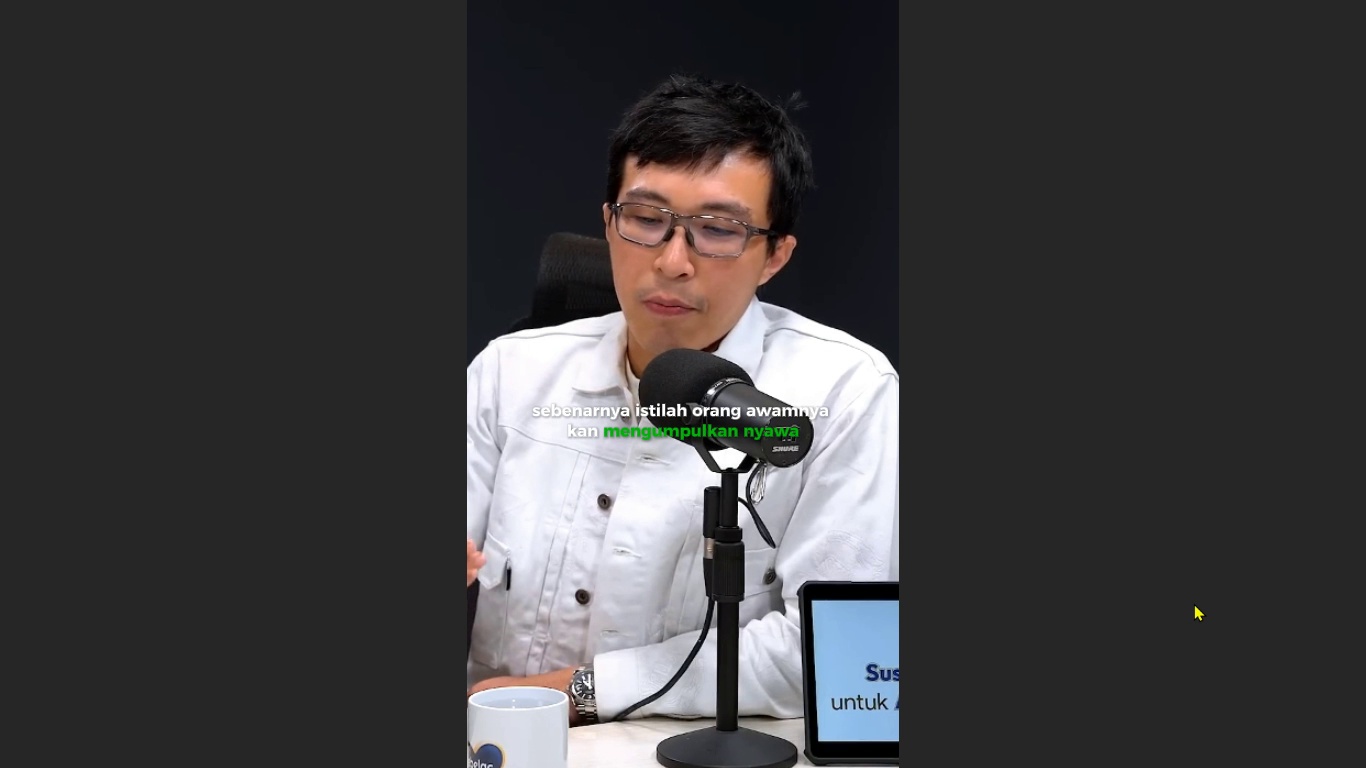 
key(Escape)
 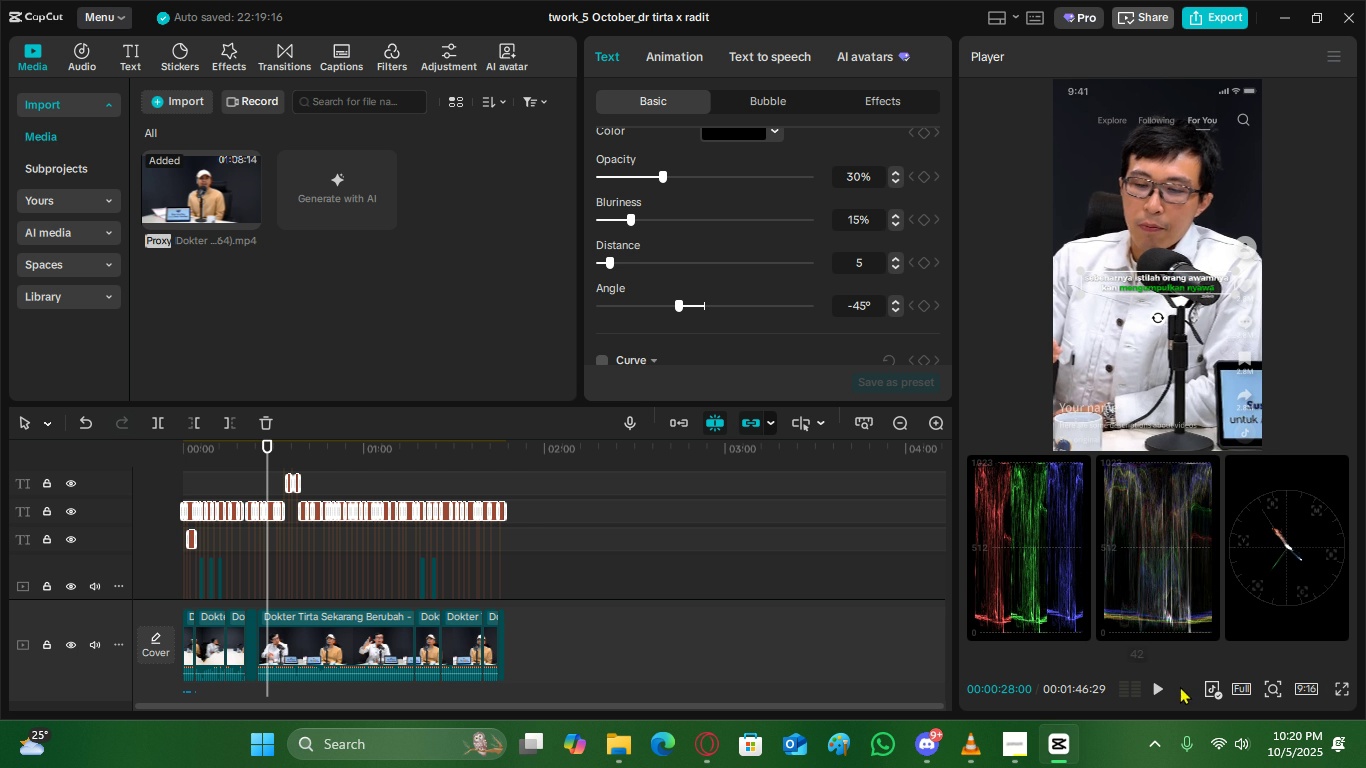 
wait(6.8)
 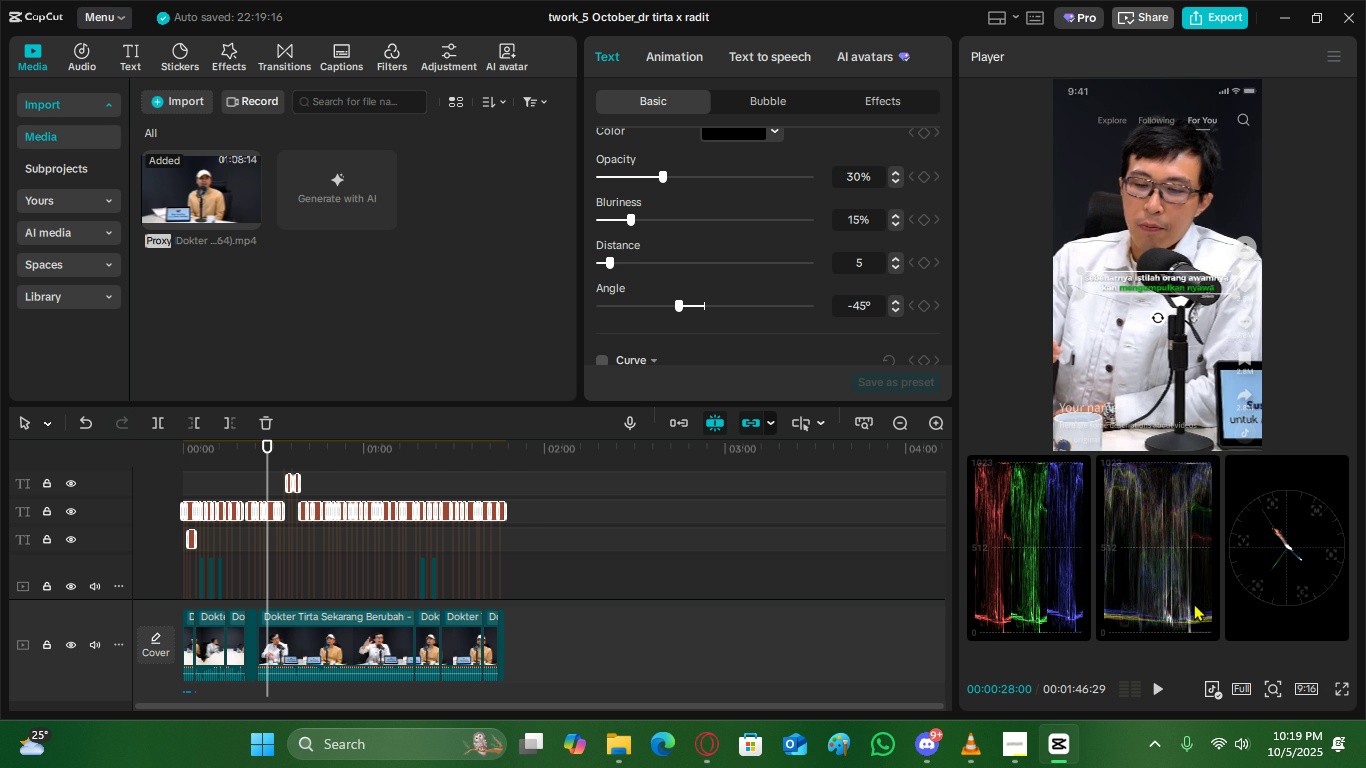 
double_click([937, 421])
 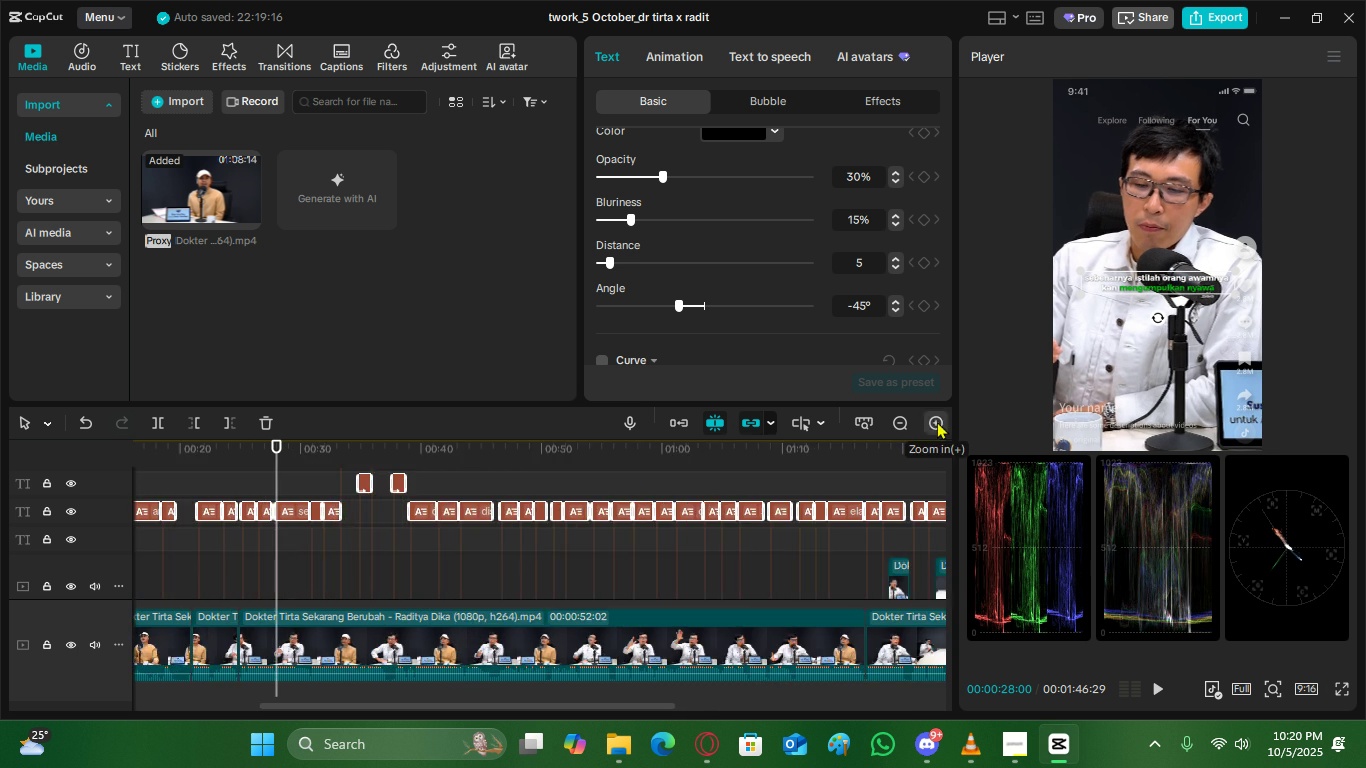 
triple_click([937, 421])
 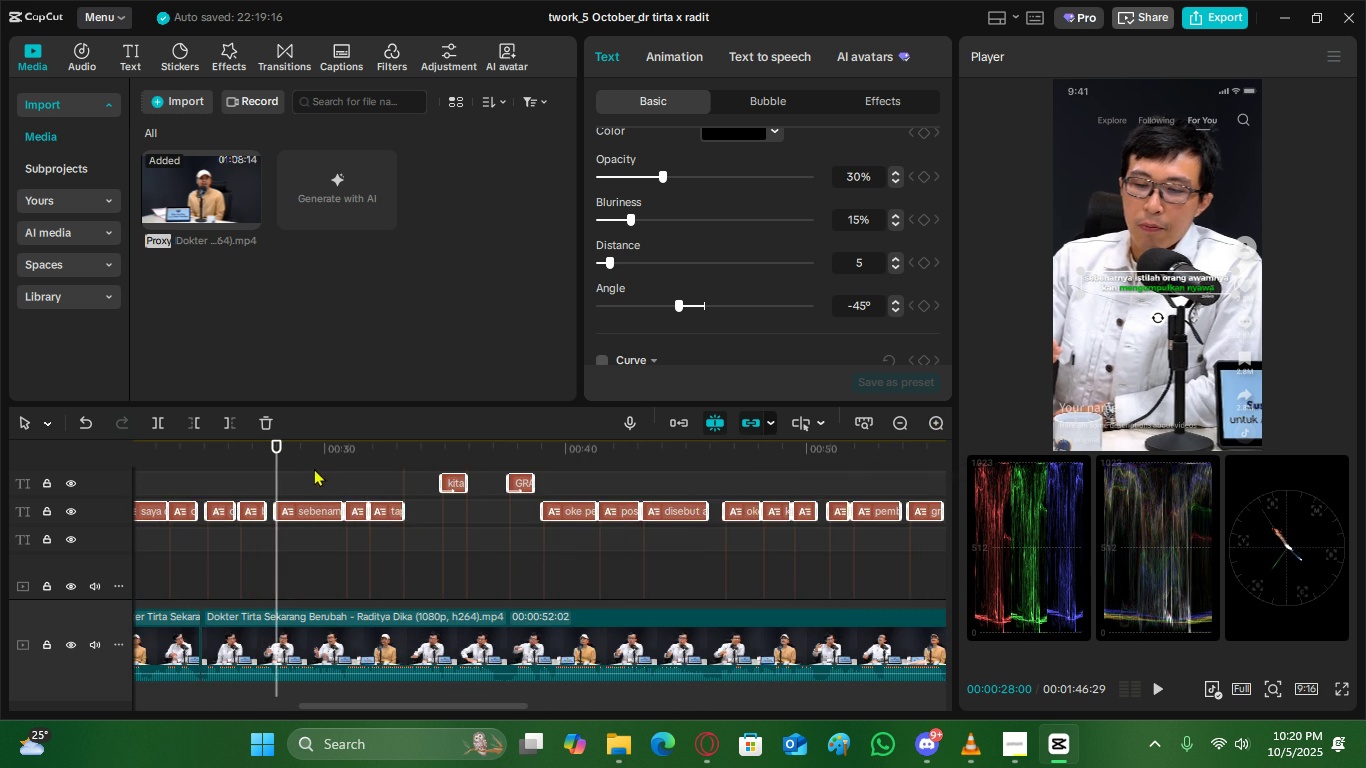 
left_click([314, 468])
 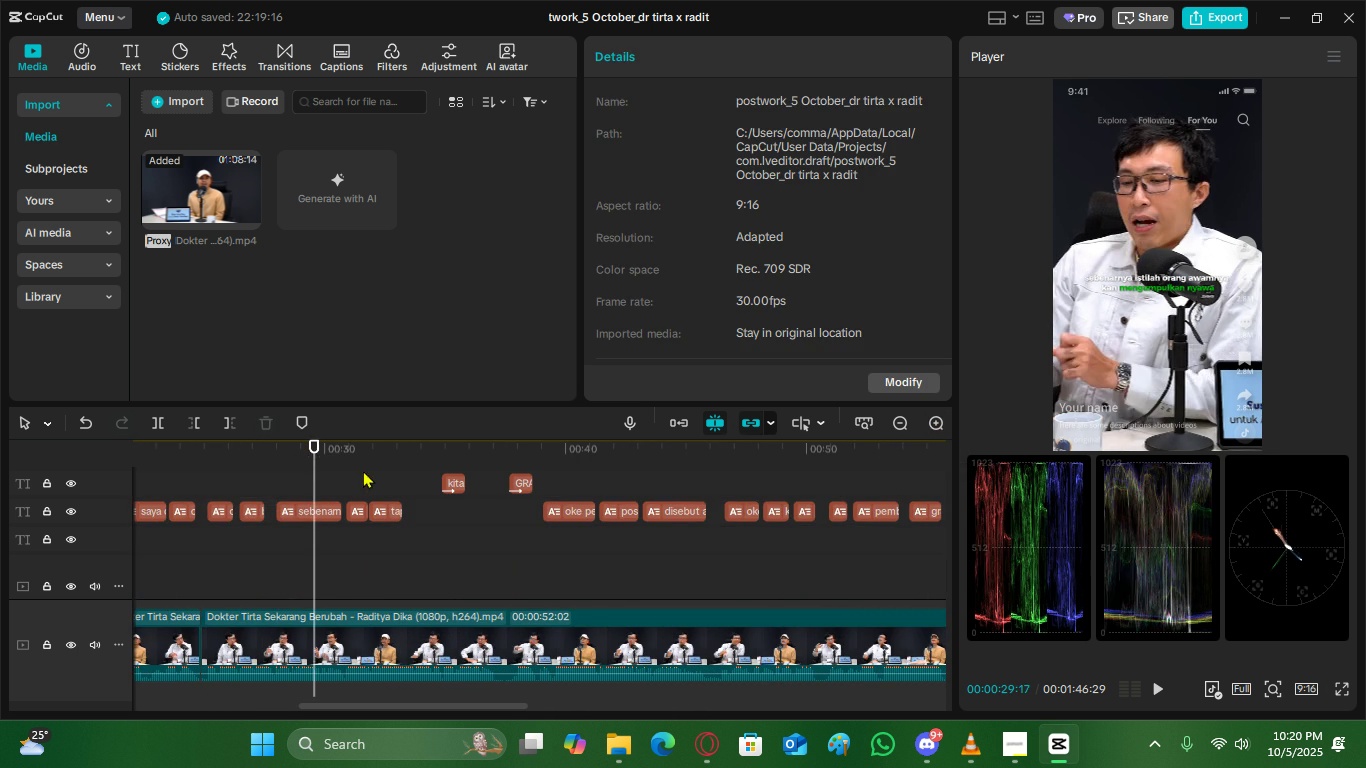 
left_click([363, 470])
 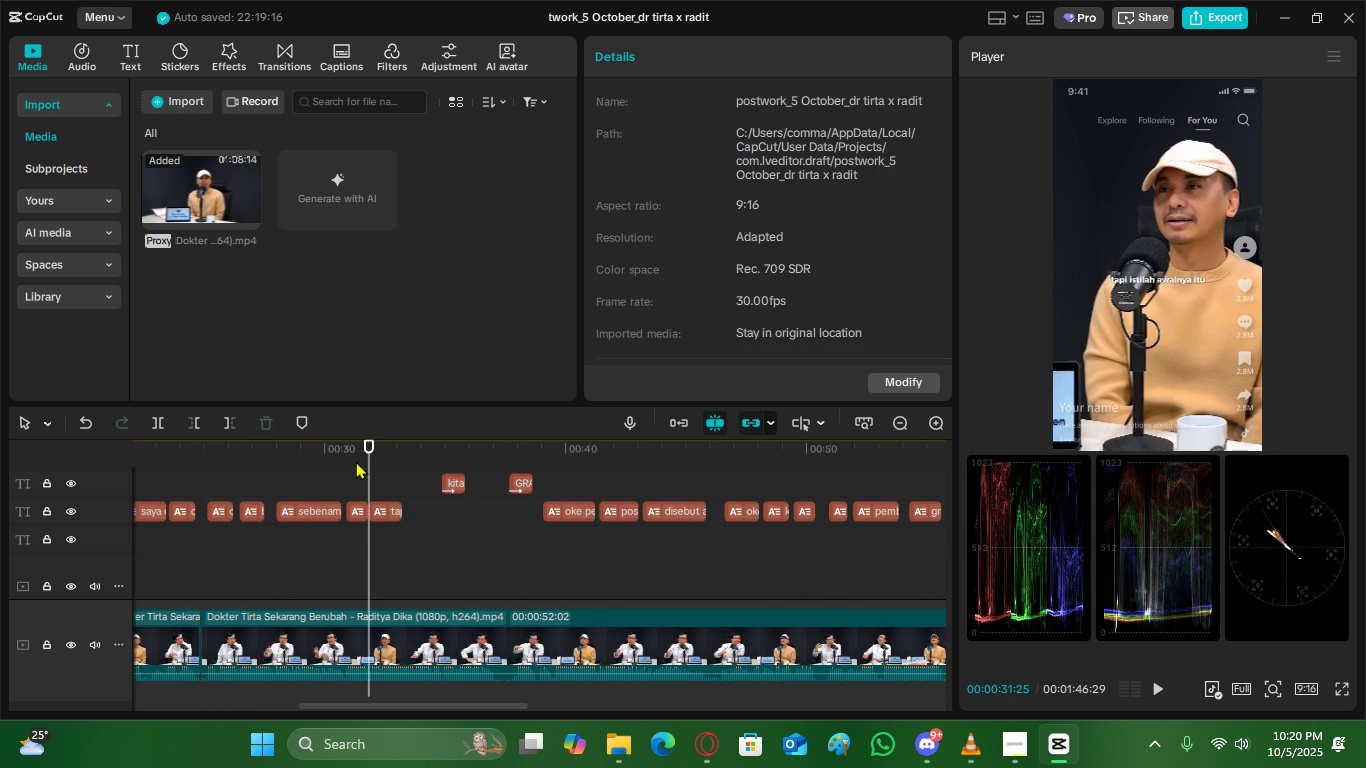 
left_click([356, 461])
 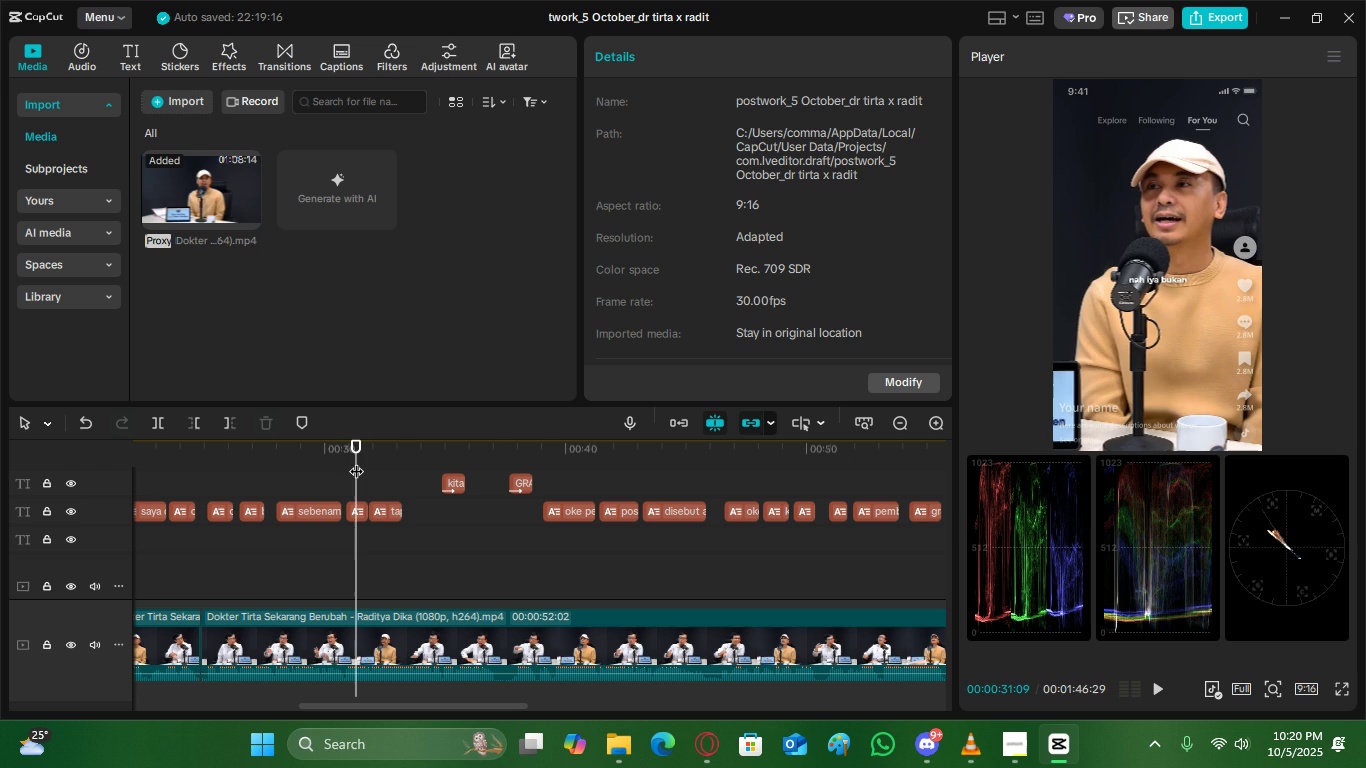 
left_click([372, 452])
 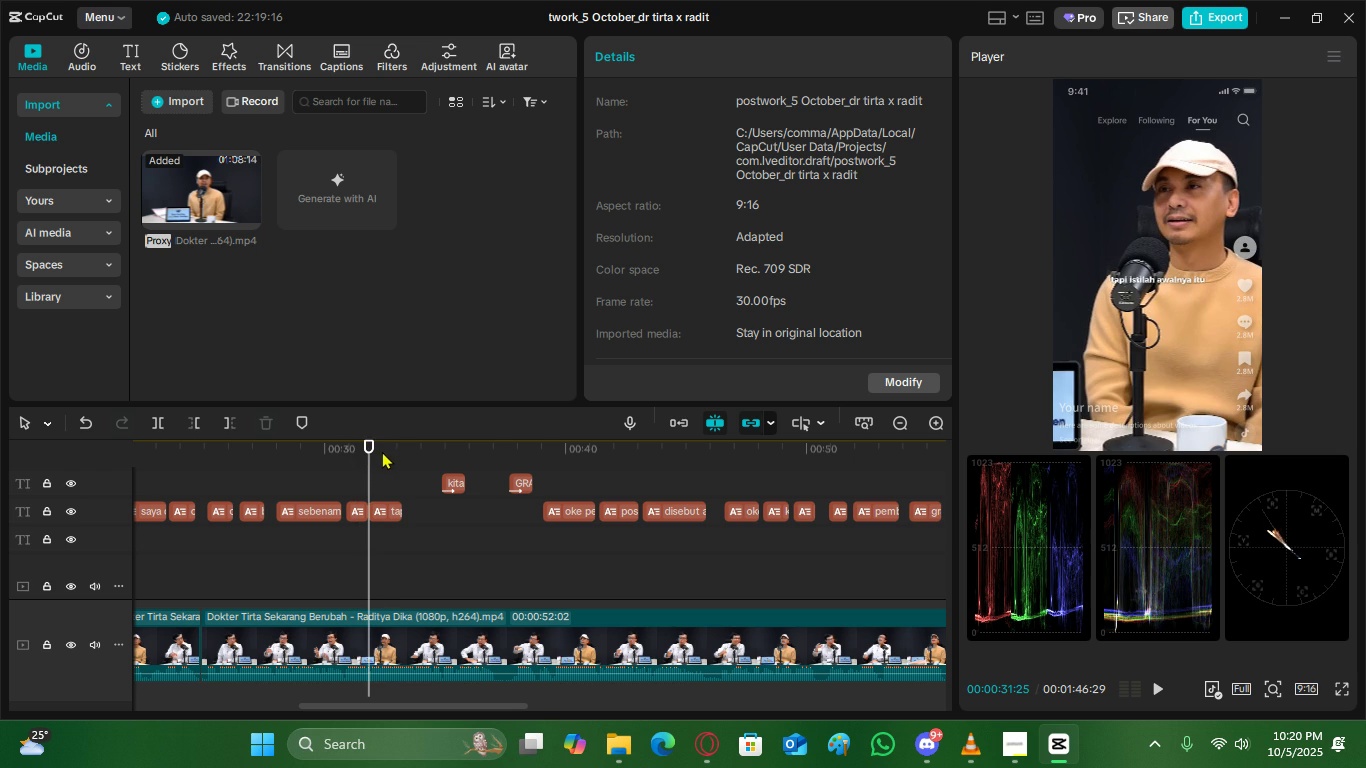 
left_click([383, 451])
 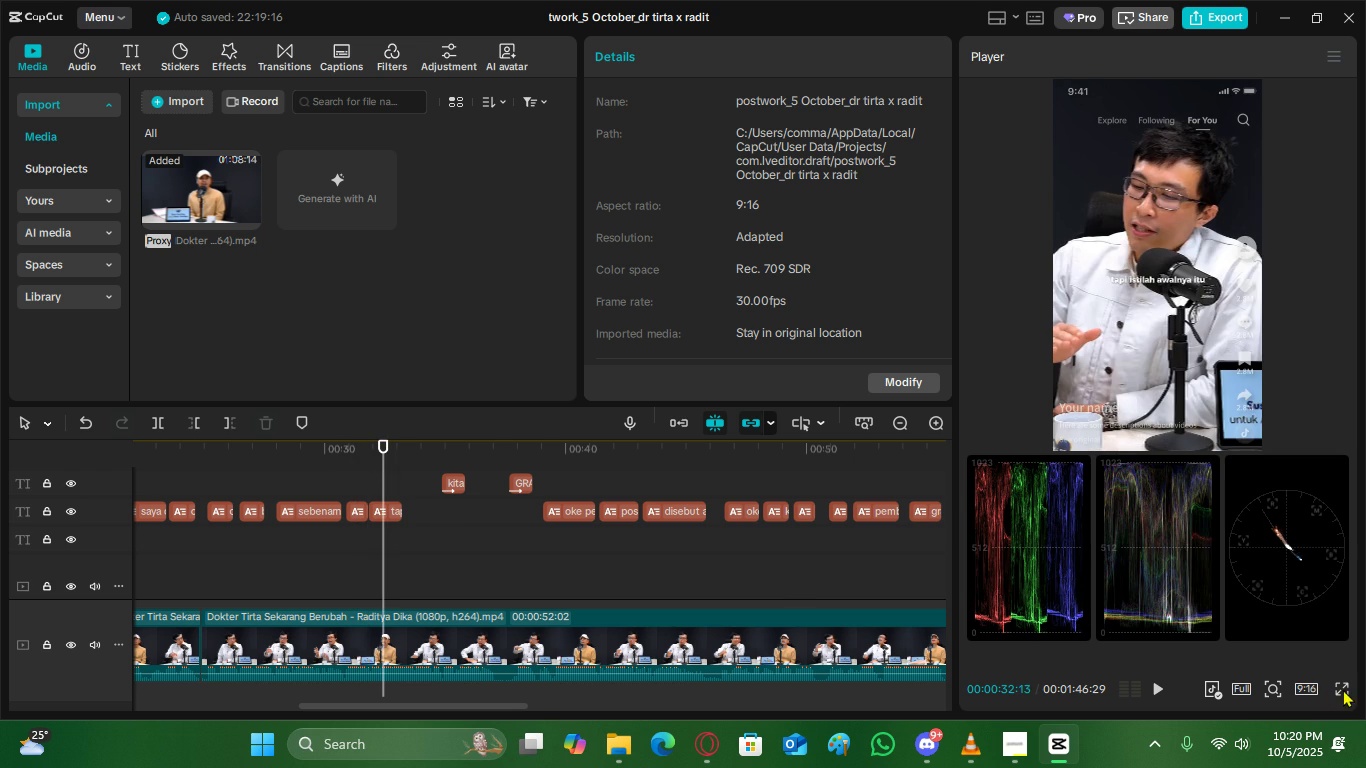 
key(Space)
 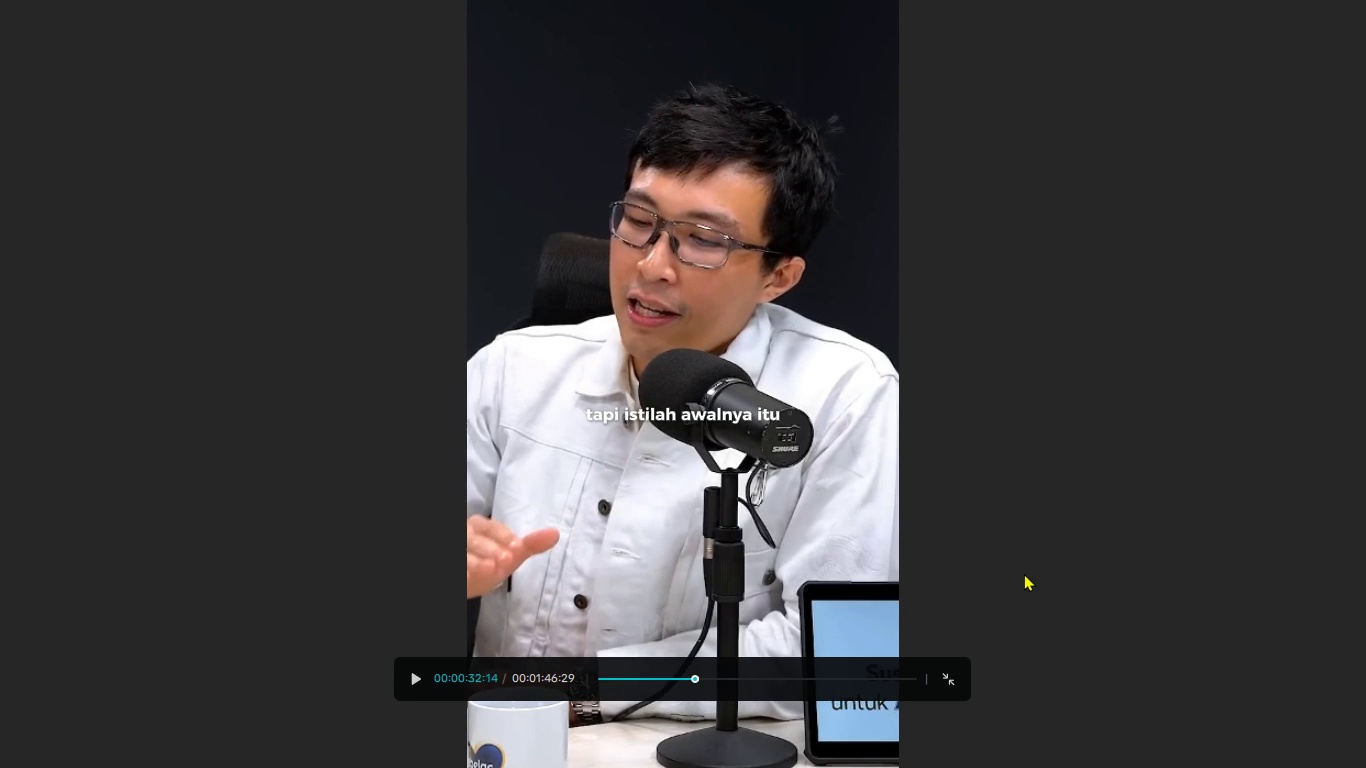 
key(Space)
 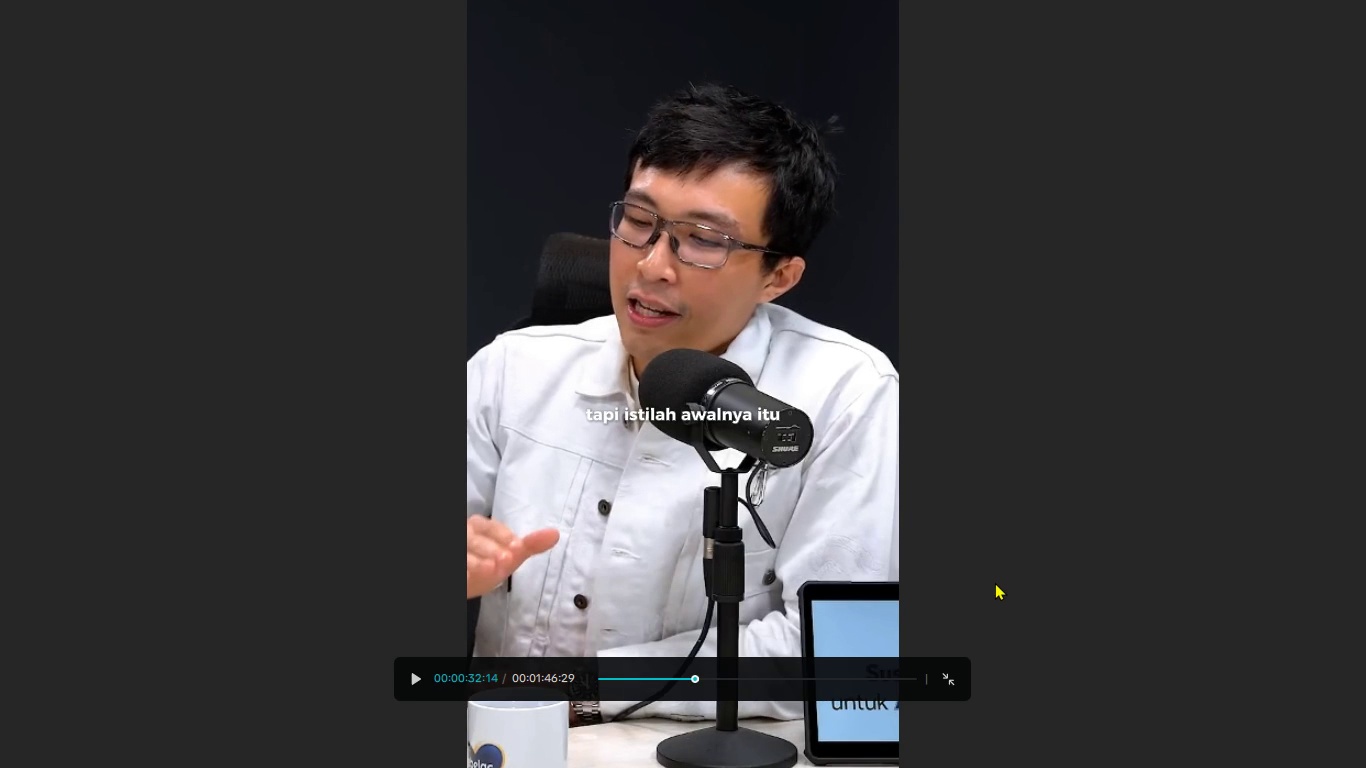 
key(Space)
 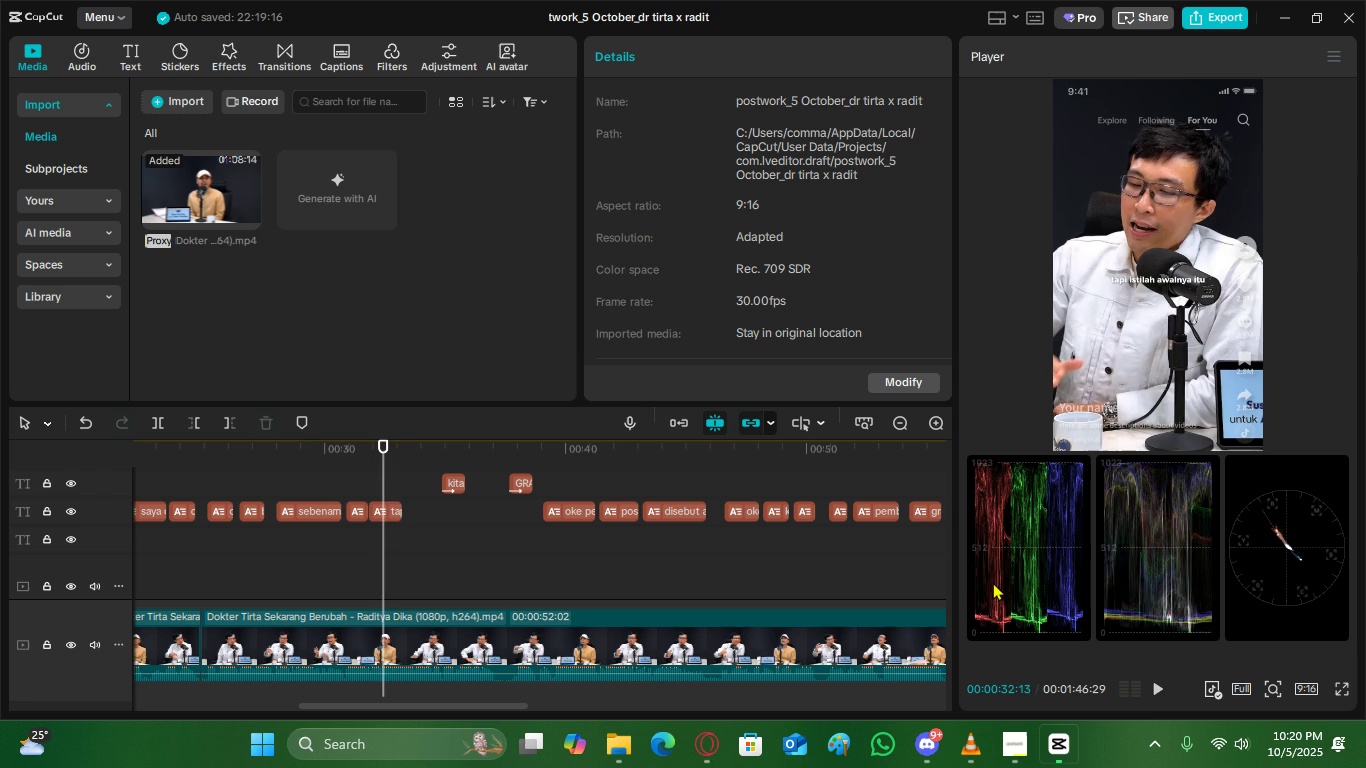 
key(Escape)
 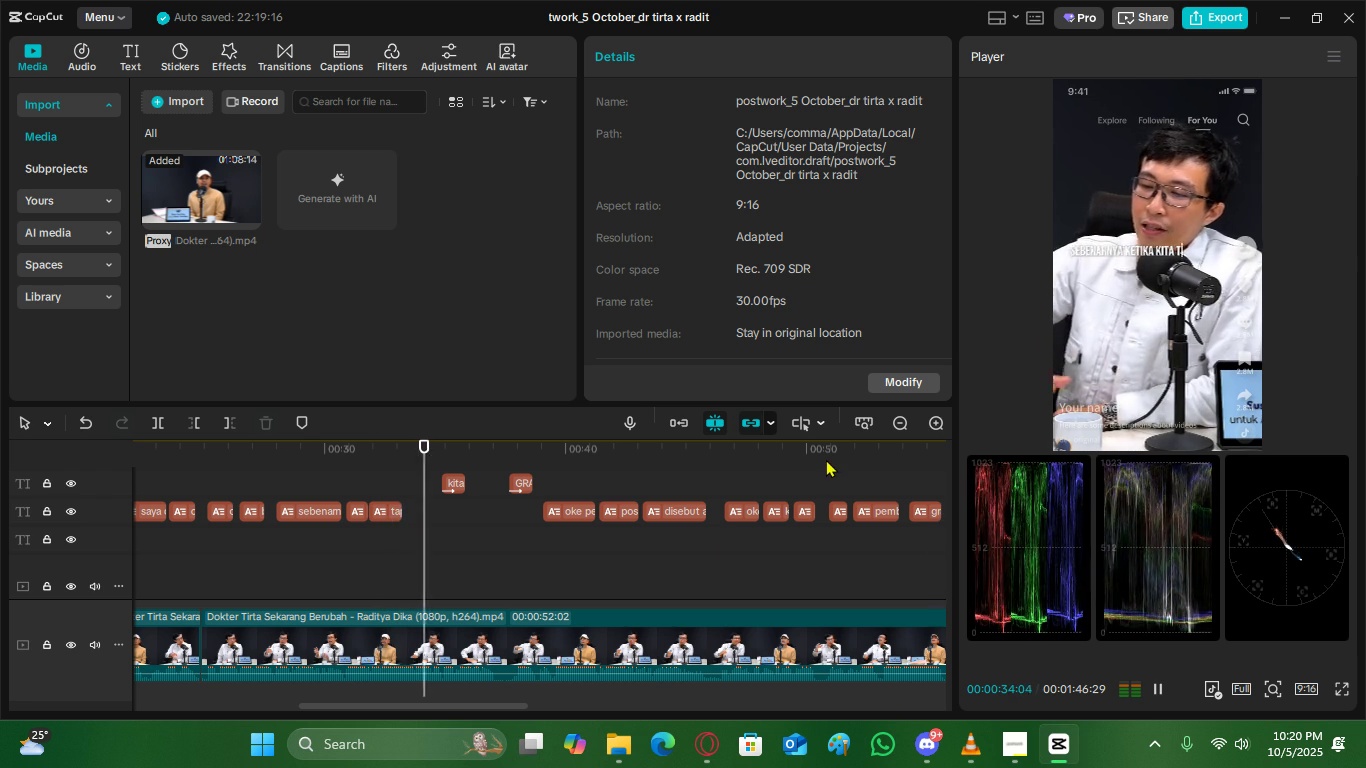 
key(Space)
 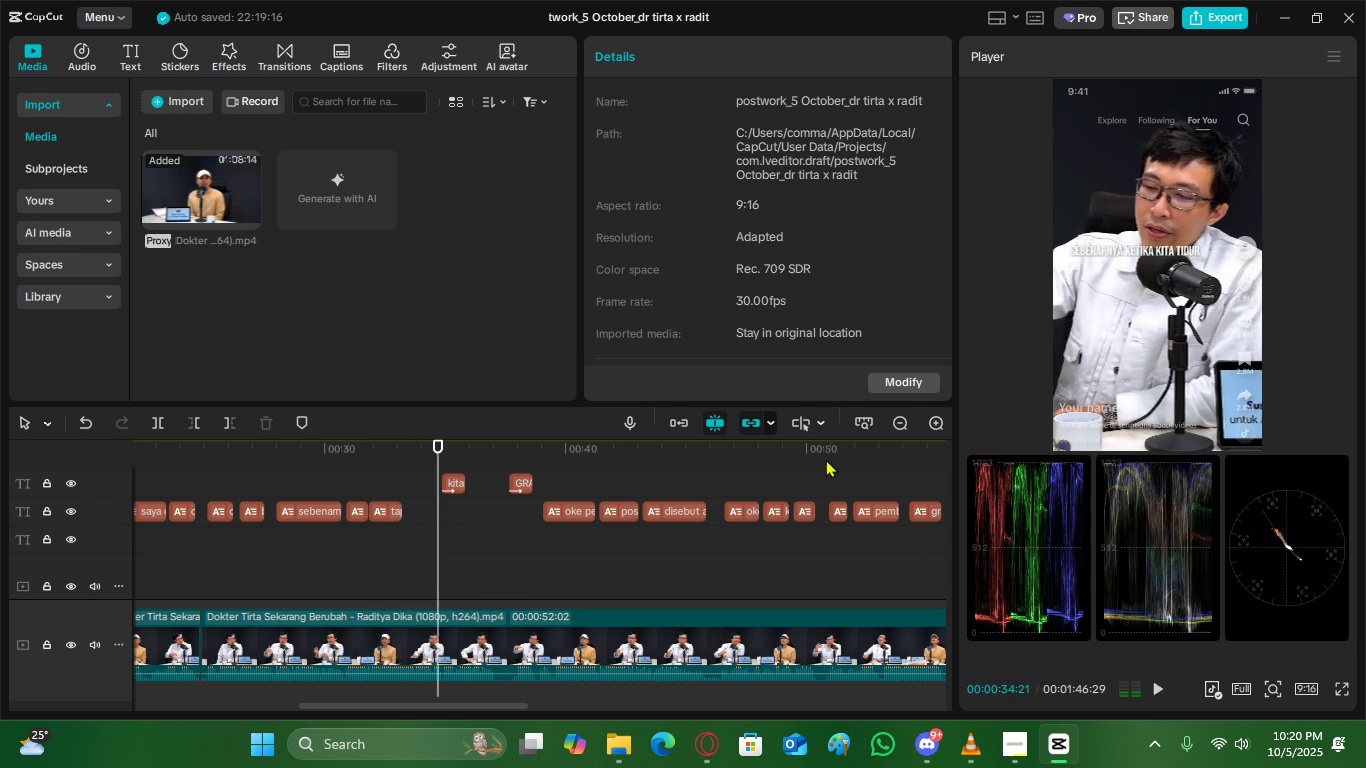 
key(Escape)
 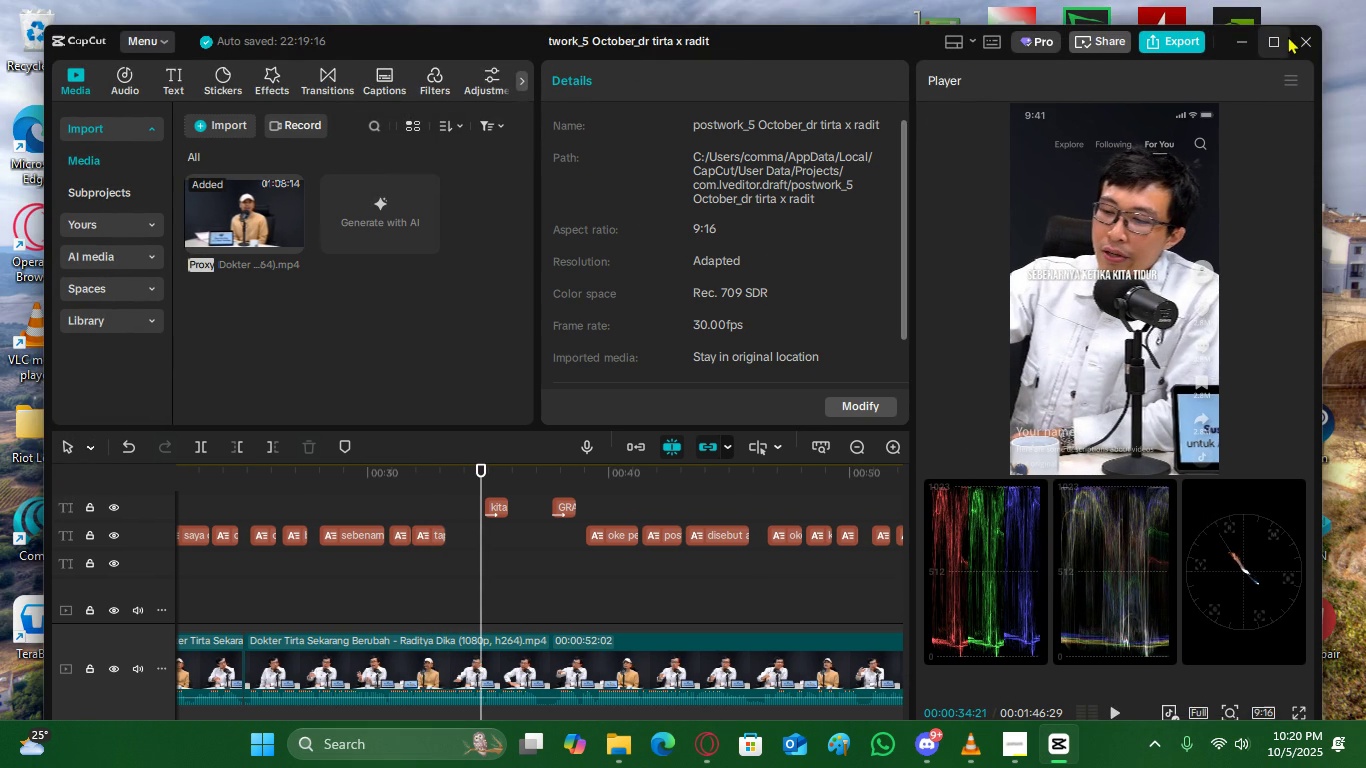 
left_click([1288, 36])
 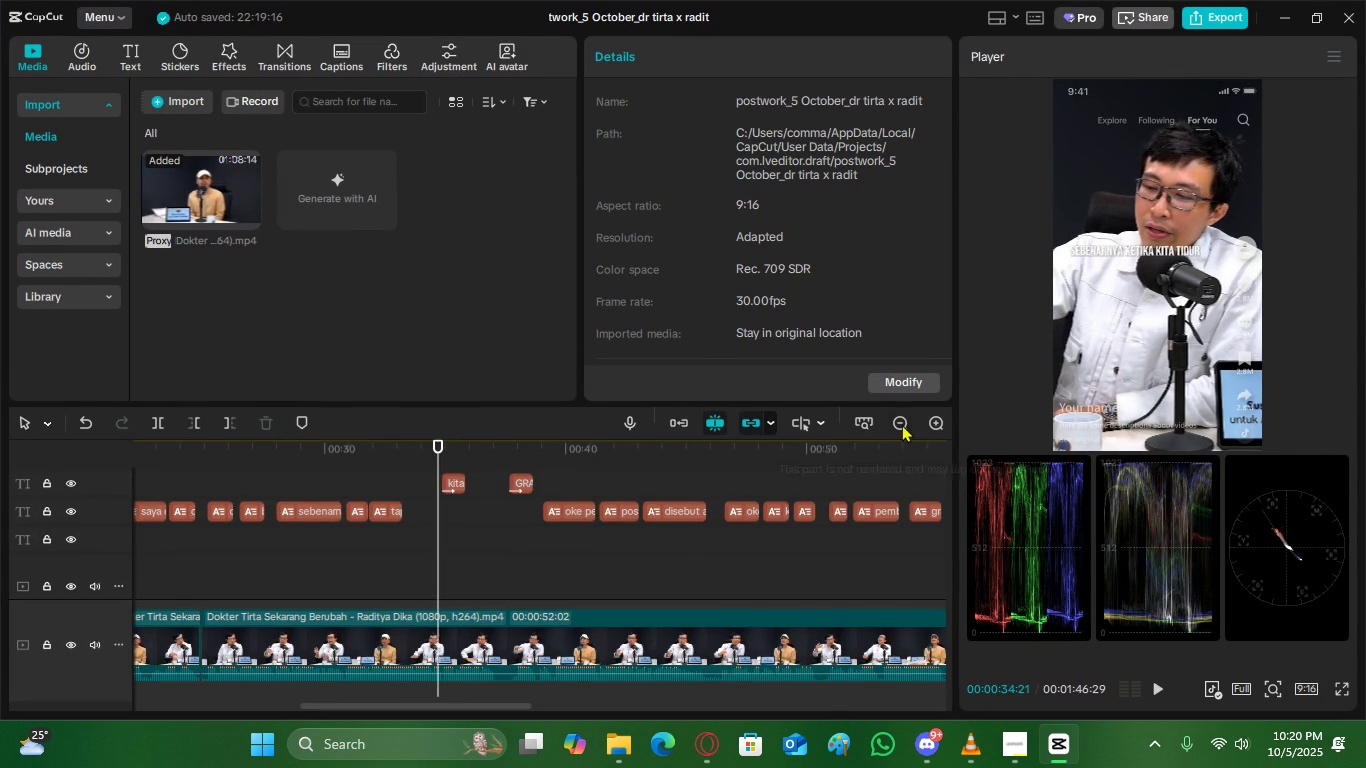 
double_click([902, 424])
 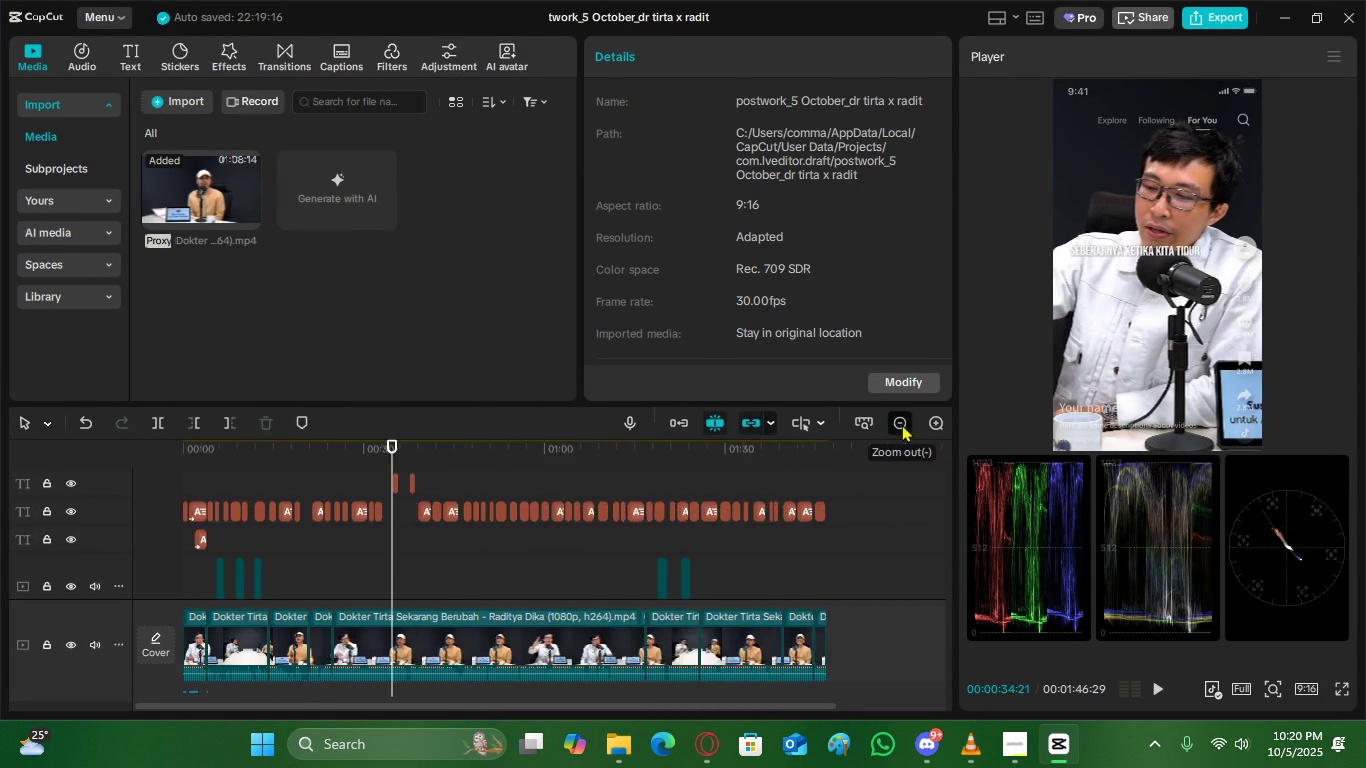 
triple_click([902, 424])